 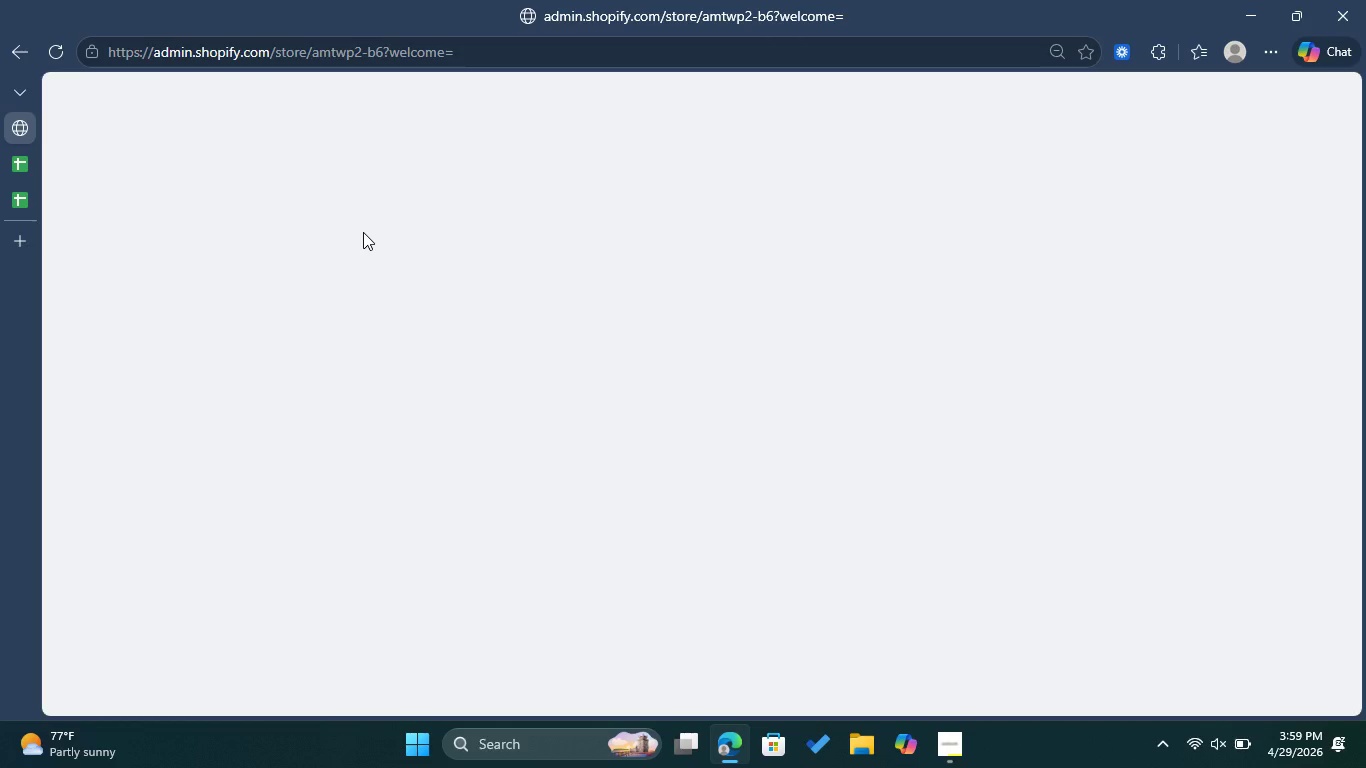 
left_click([68, 50])
 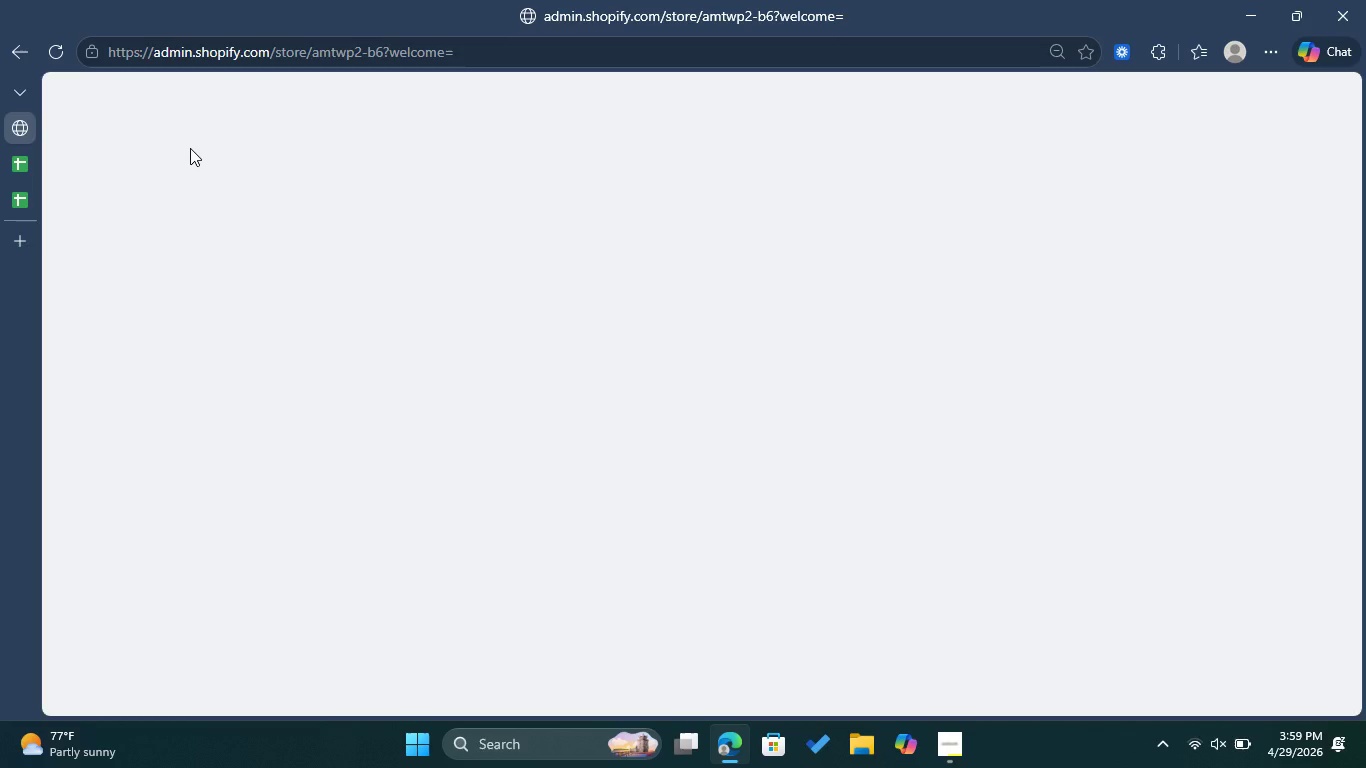 
wait(37.62)
 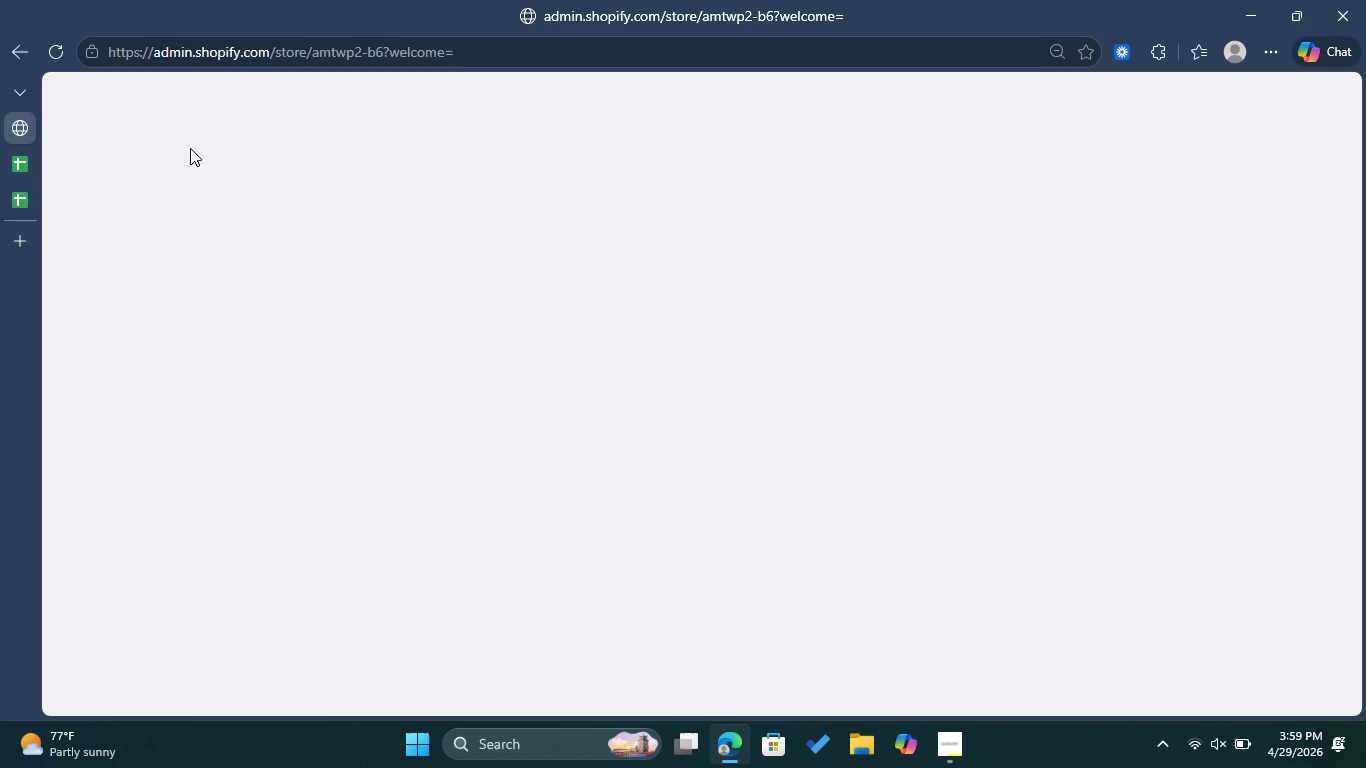 
left_click([61, 54])
 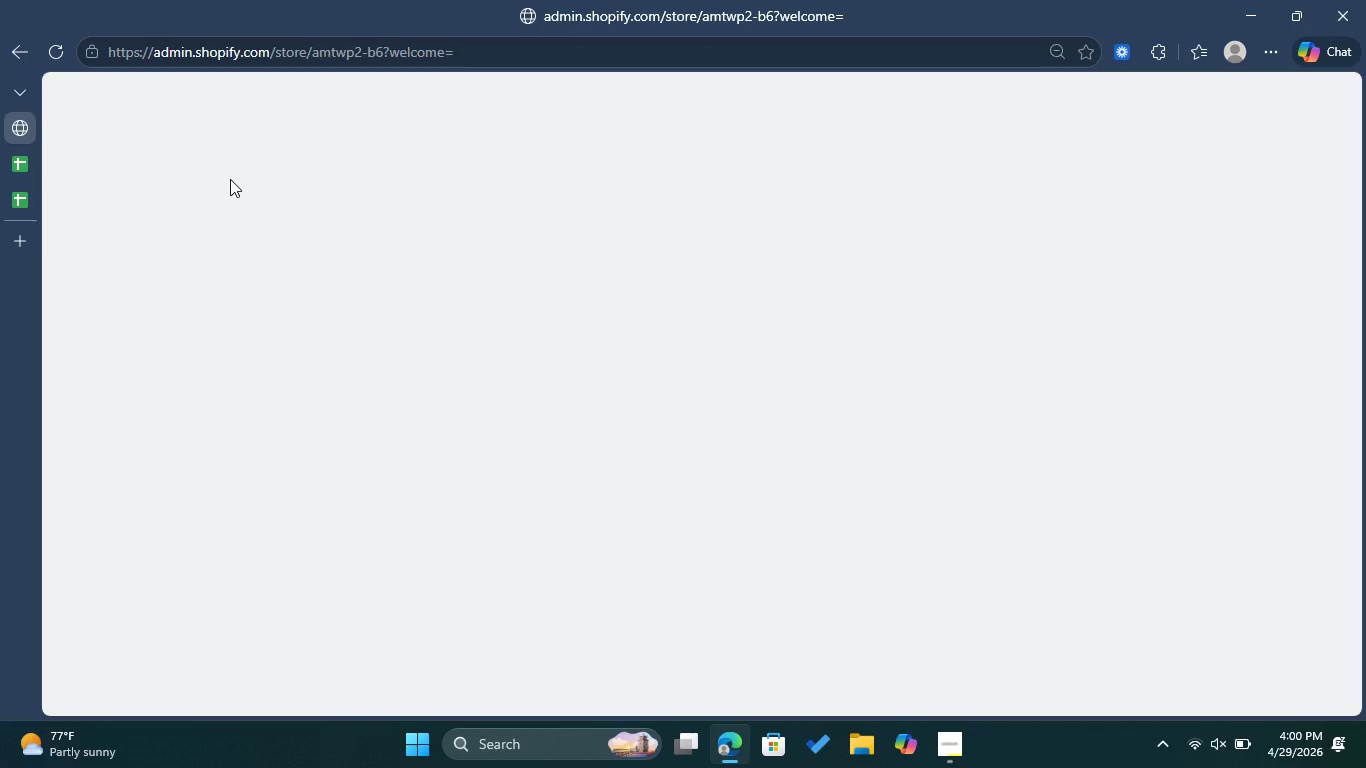 
wait(15.97)
 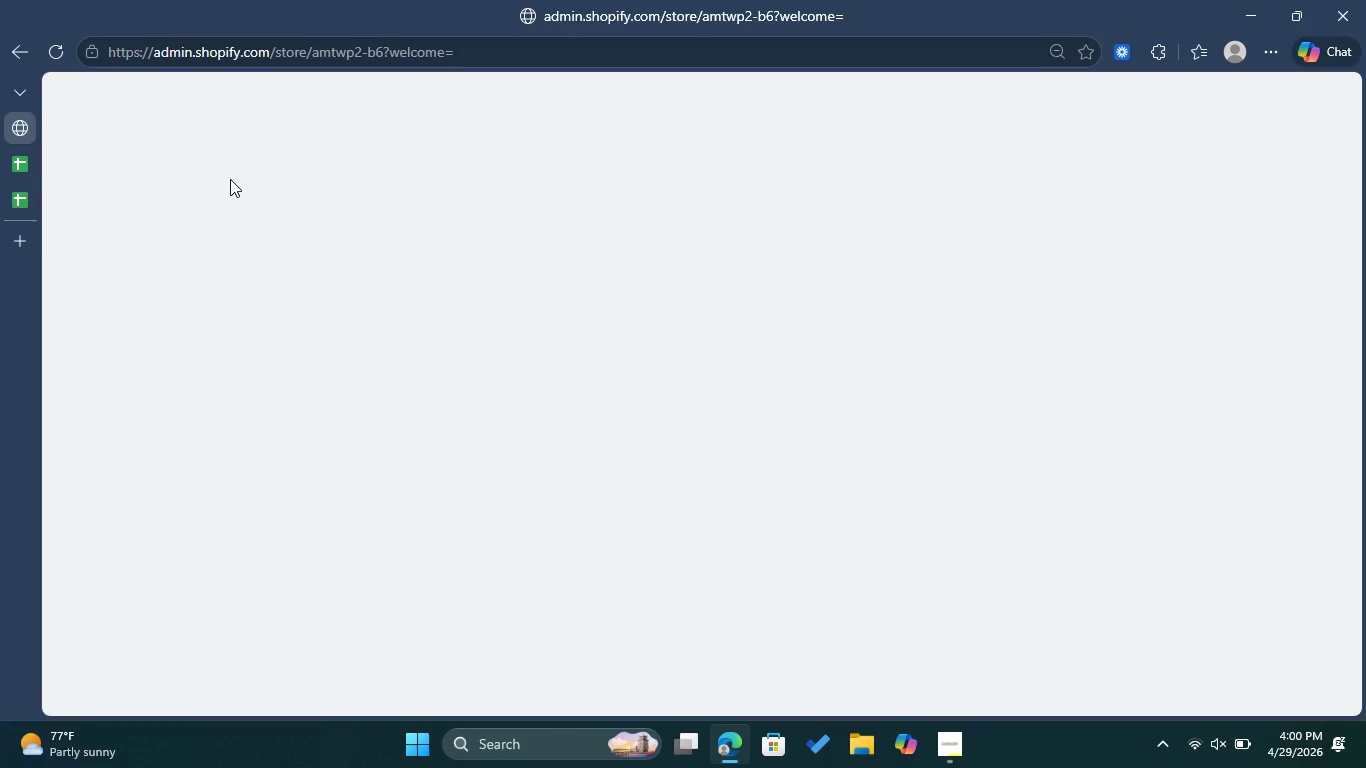 
left_click([49, 48])
 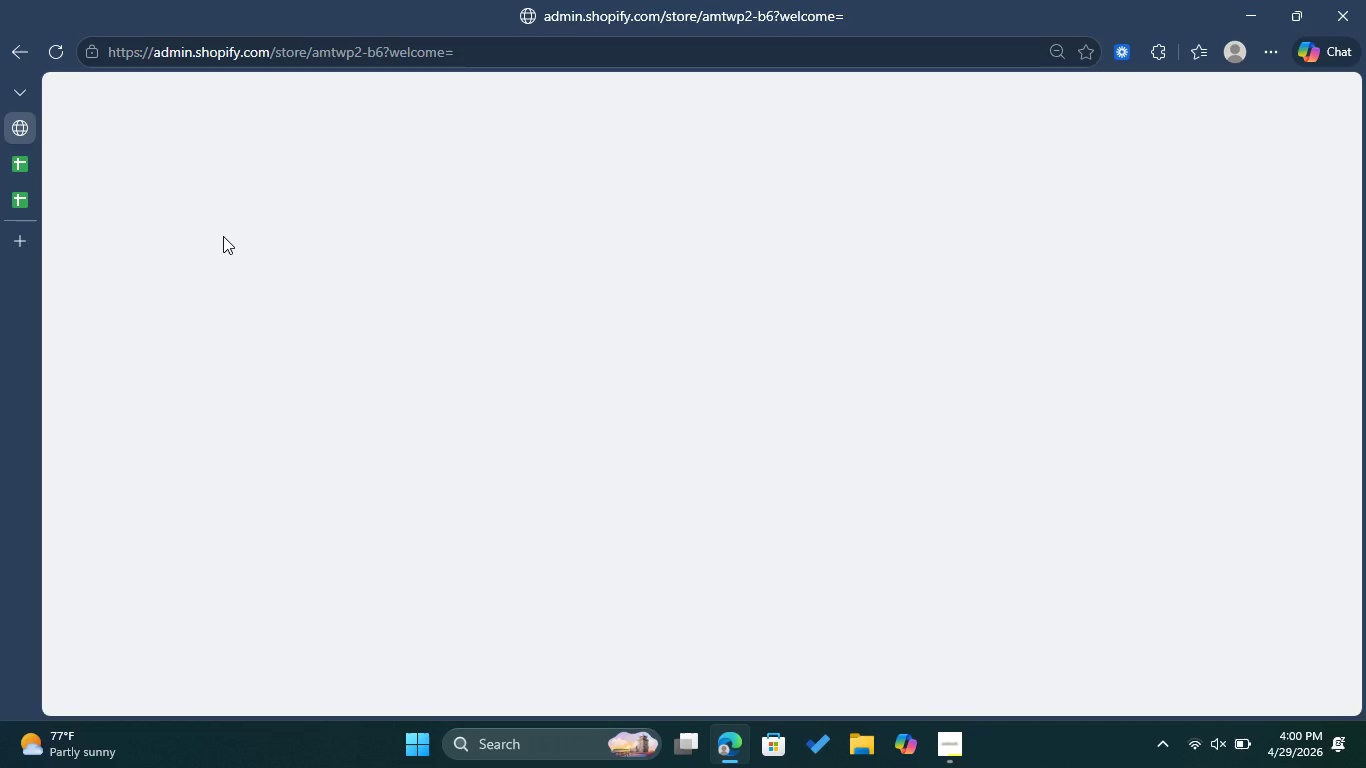 
wait(10.06)
 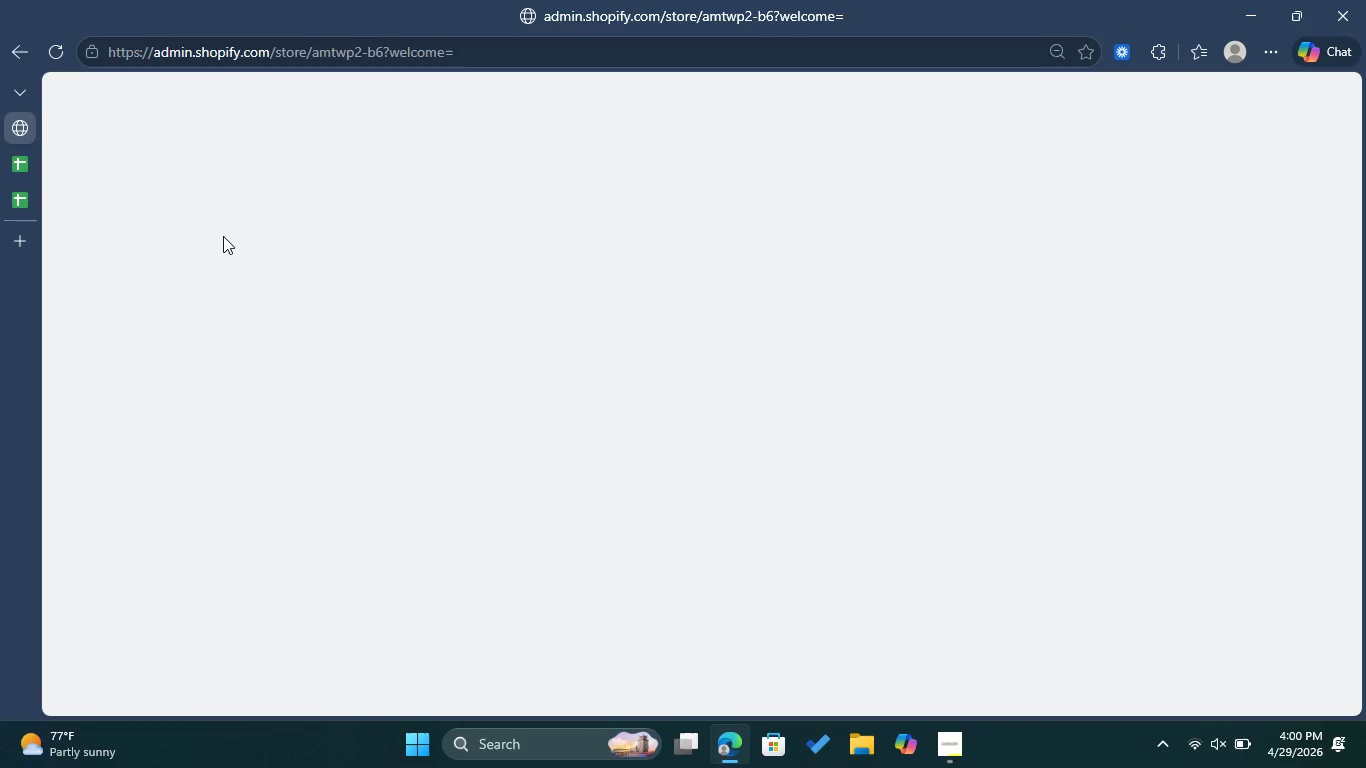 
left_click([60, 47])
 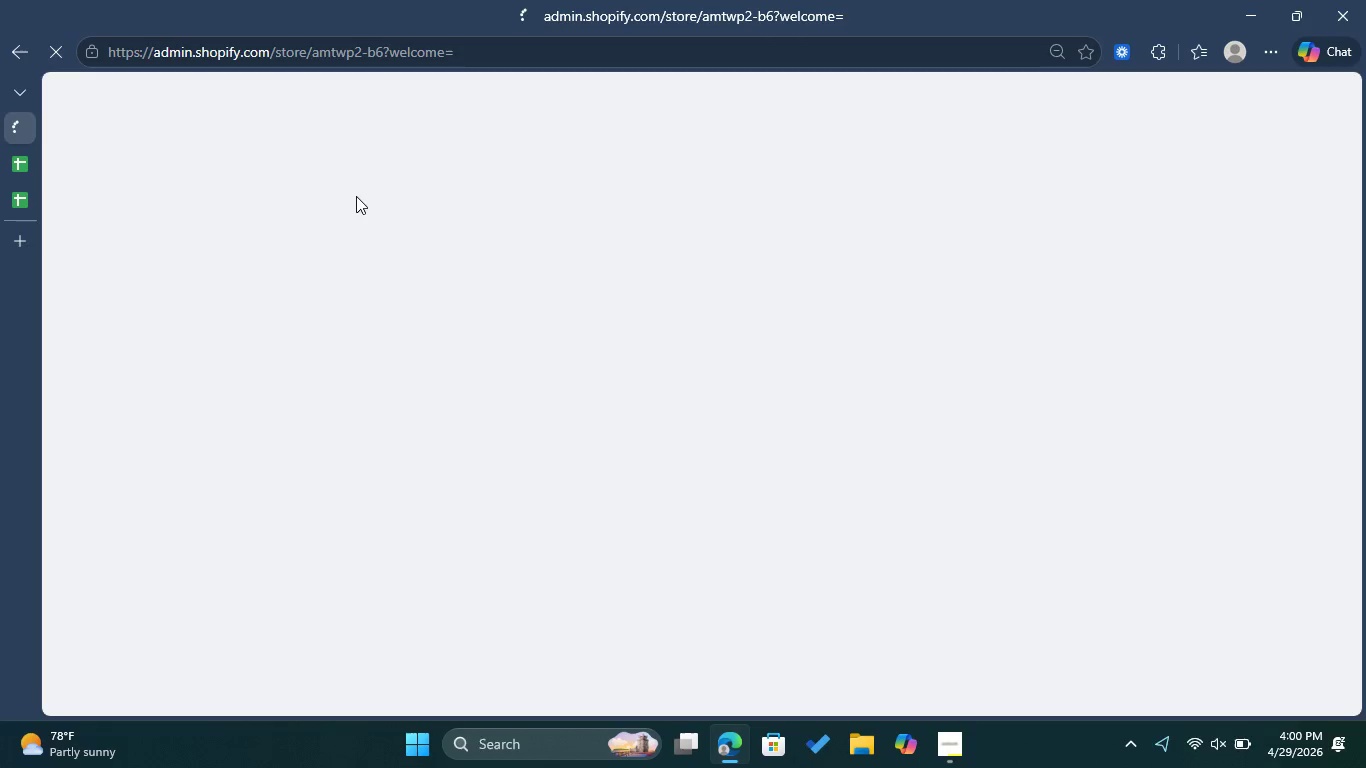 
wait(10.0)
 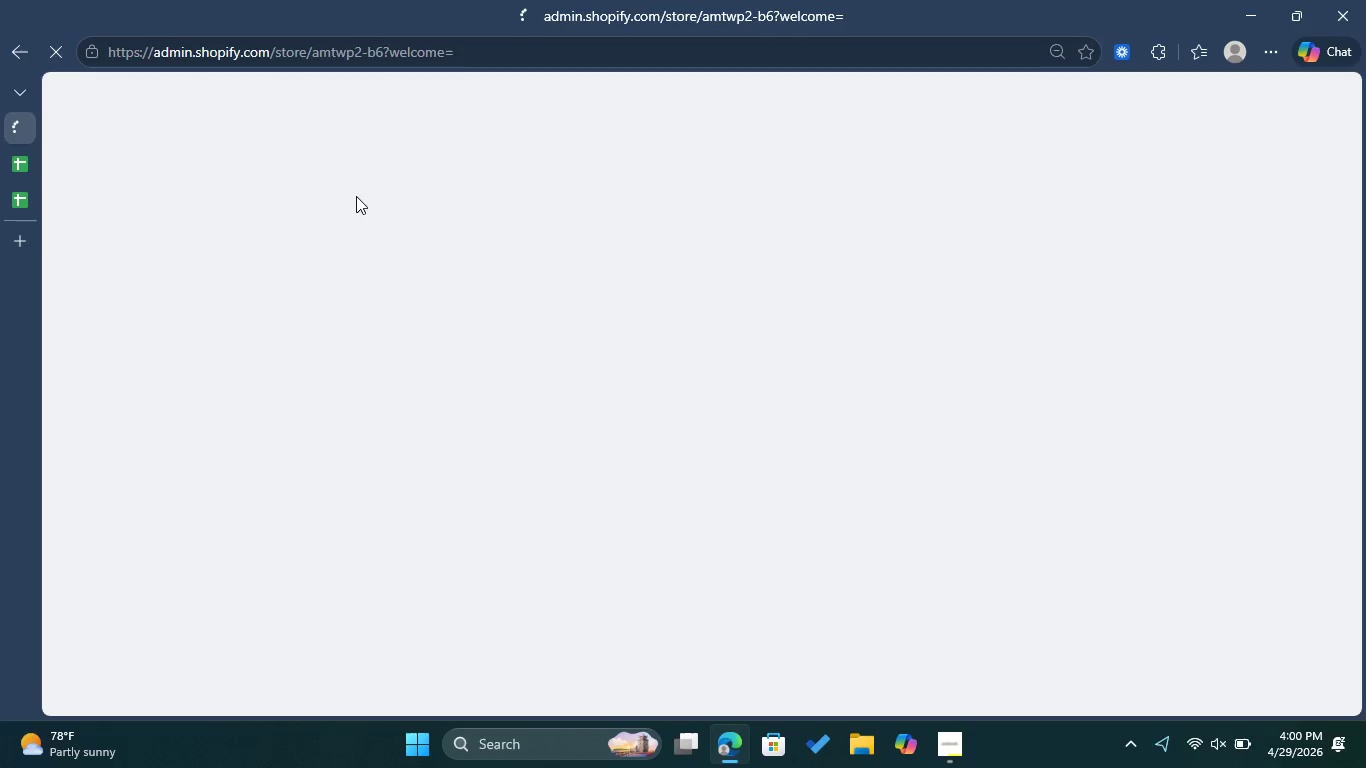 
left_click([9, 53])
 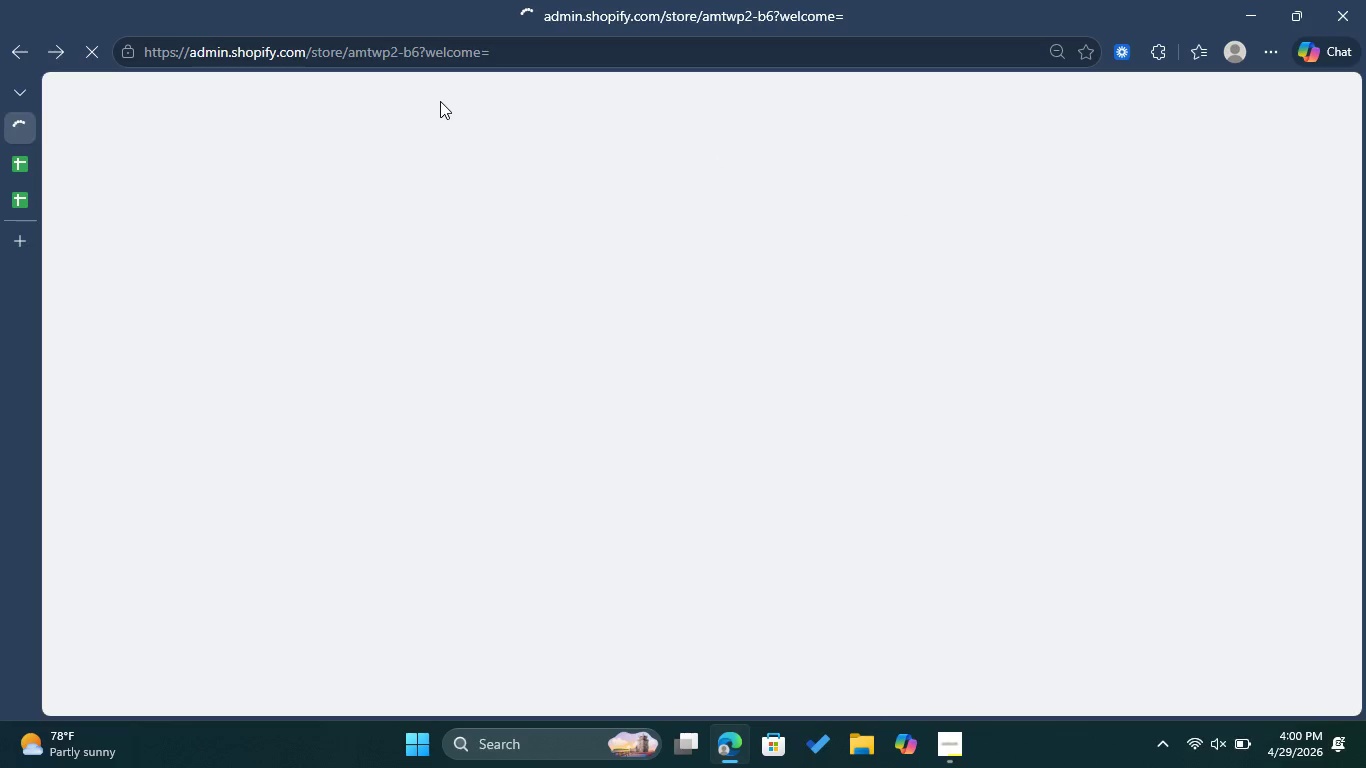 
wait(20.84)
 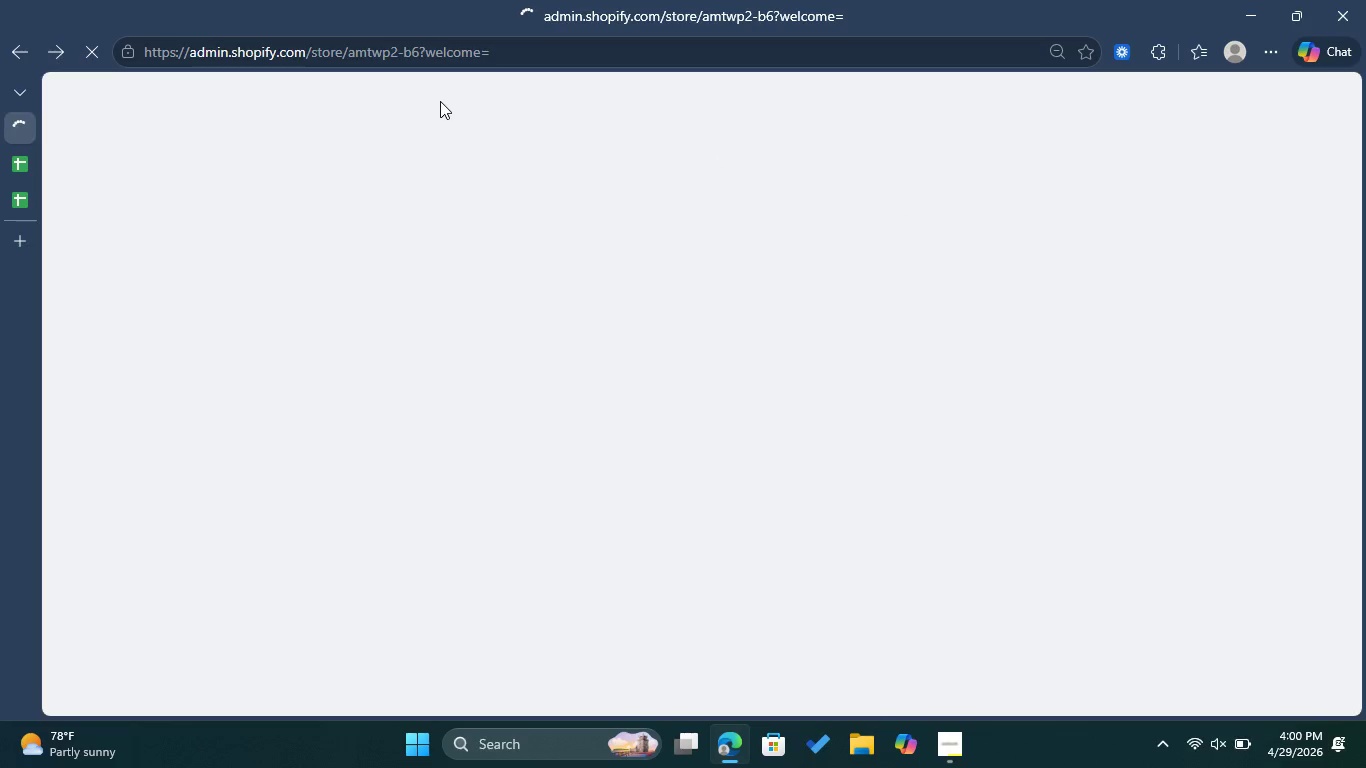 
left_click([625, 427])
 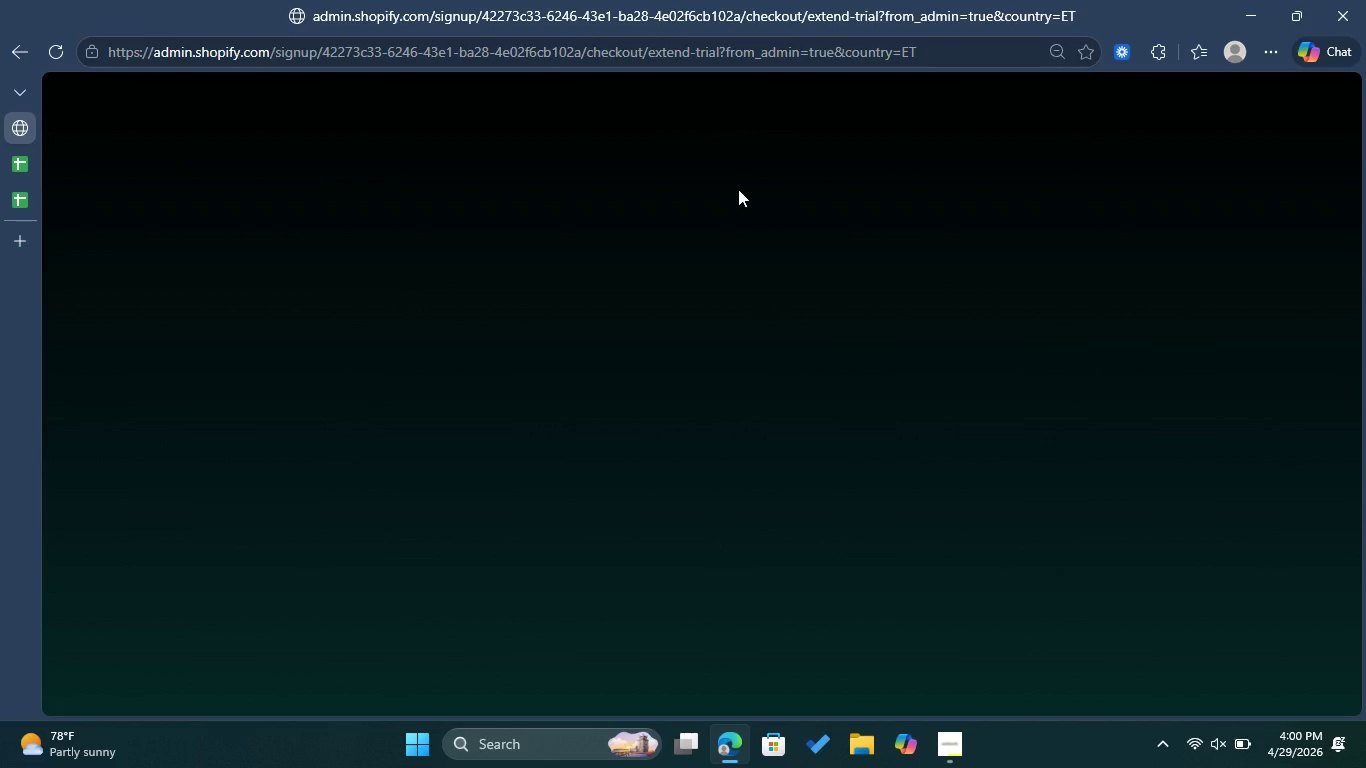 
wait(17.19)
 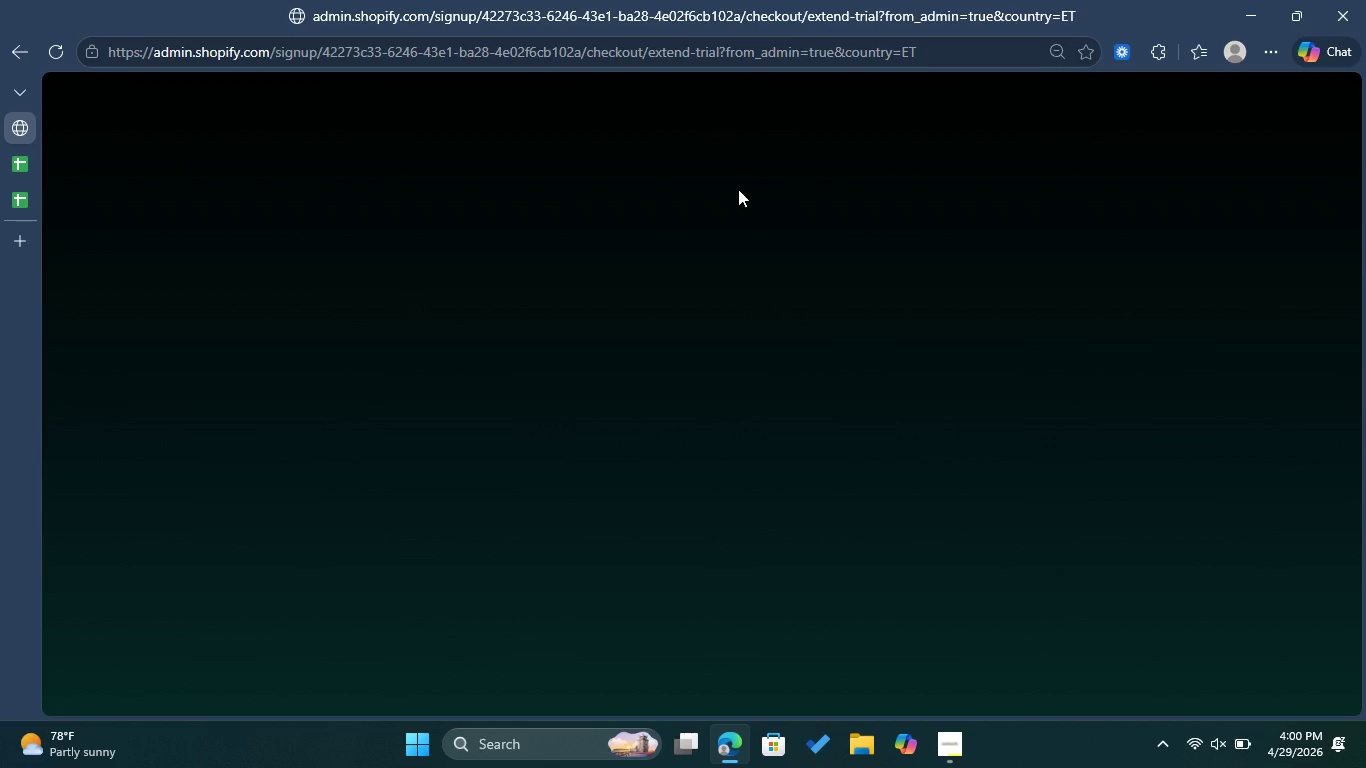 
left_click([58, 46])
 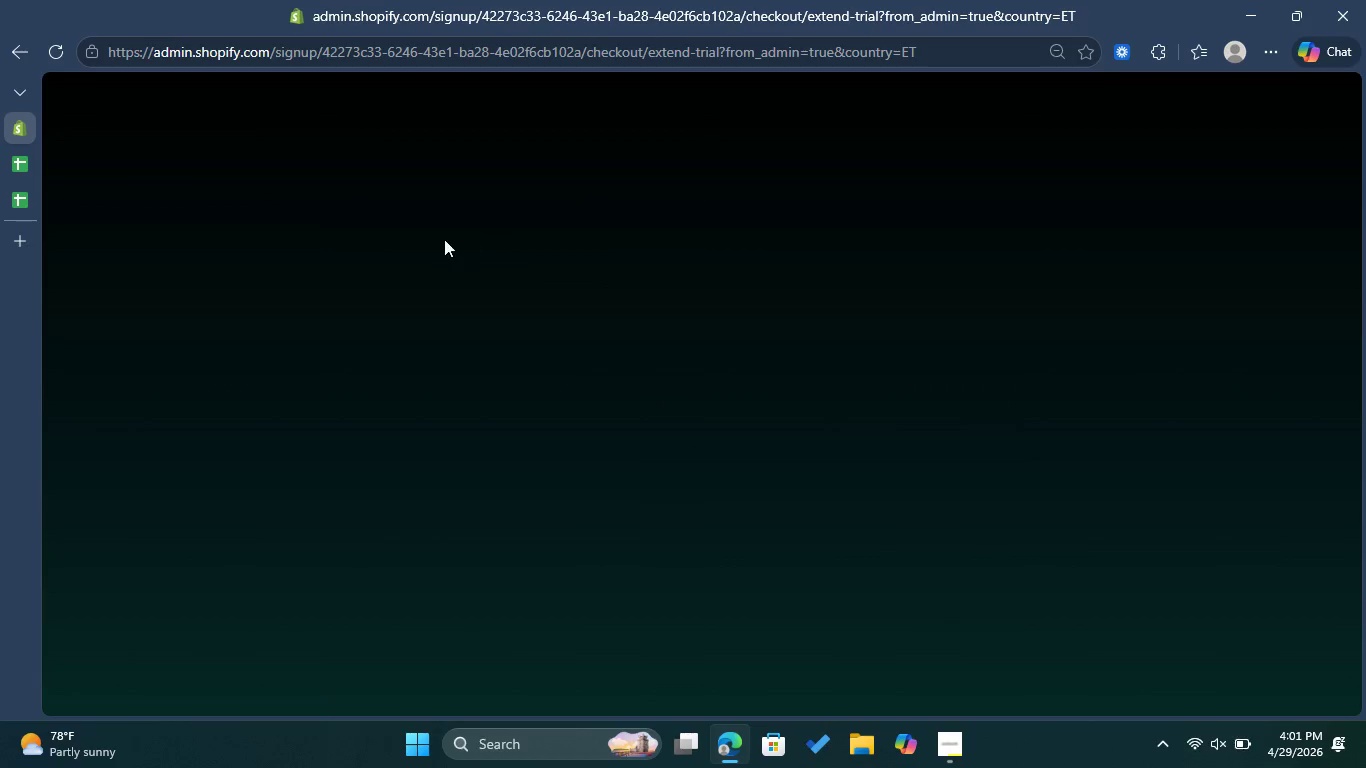 
wait(8.88)
 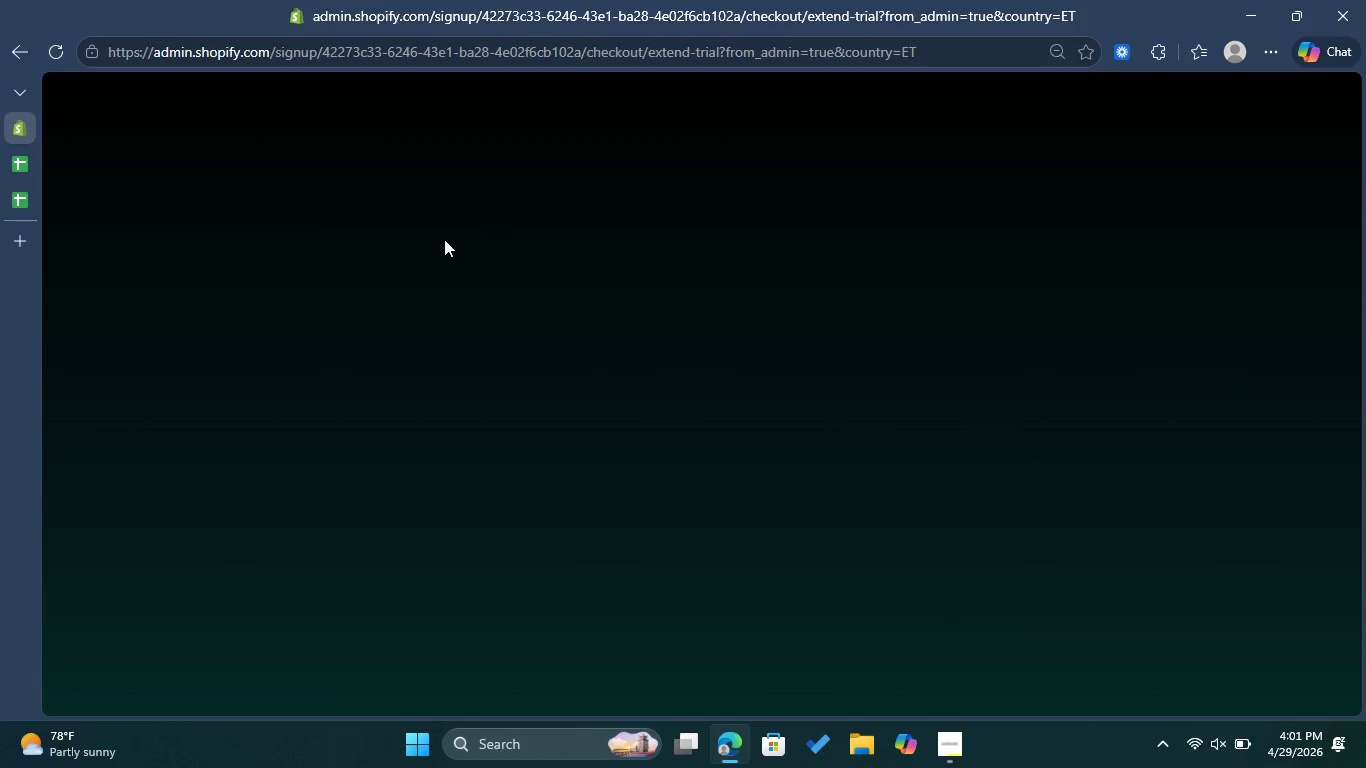 
left_click([57, 58])
 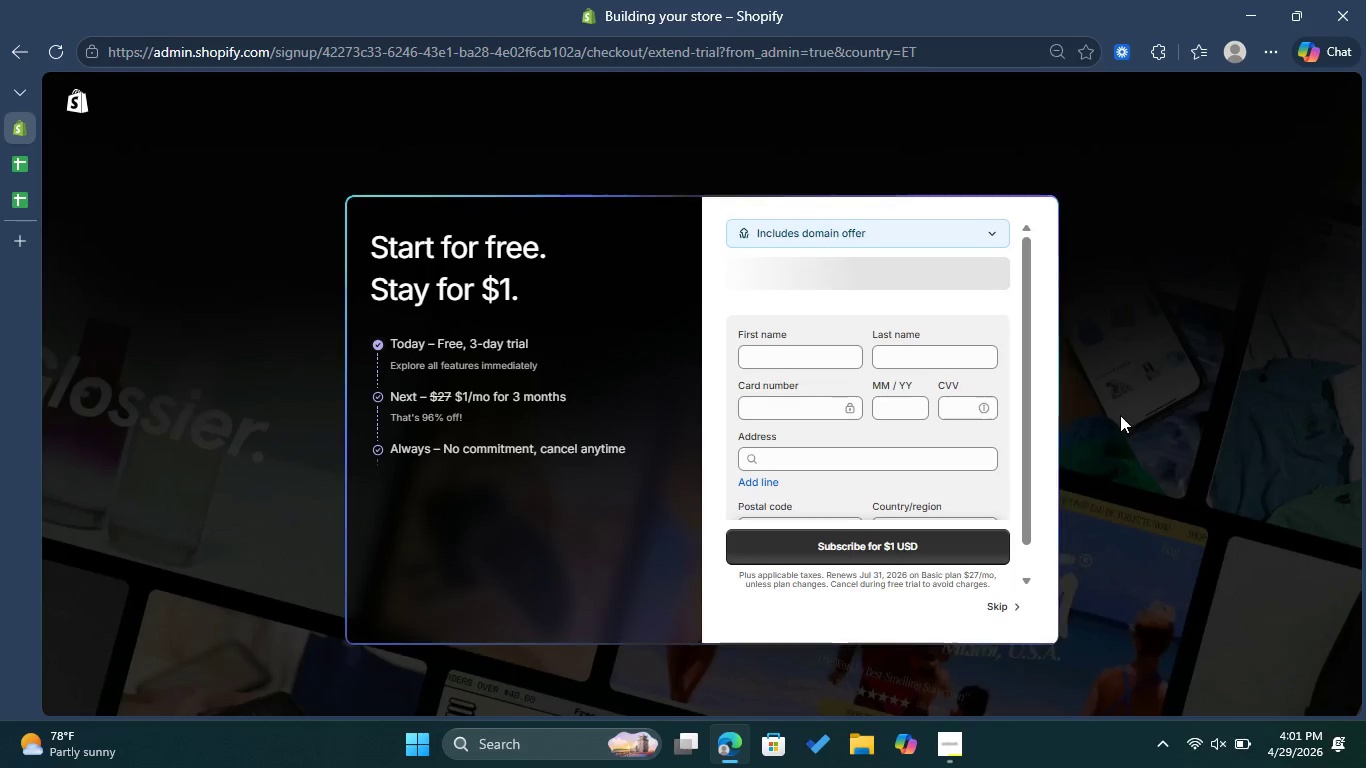 
wait(24.0)
 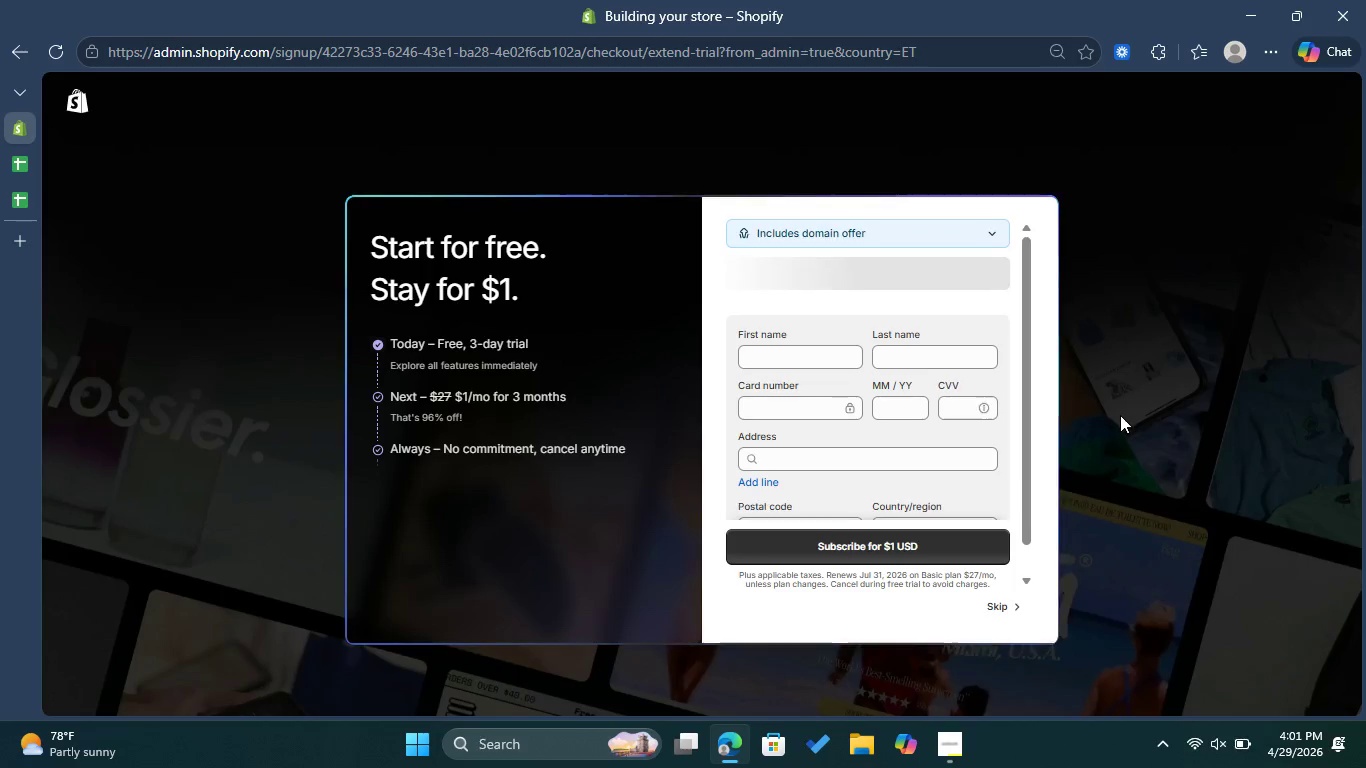 
left_click([490, 464])
 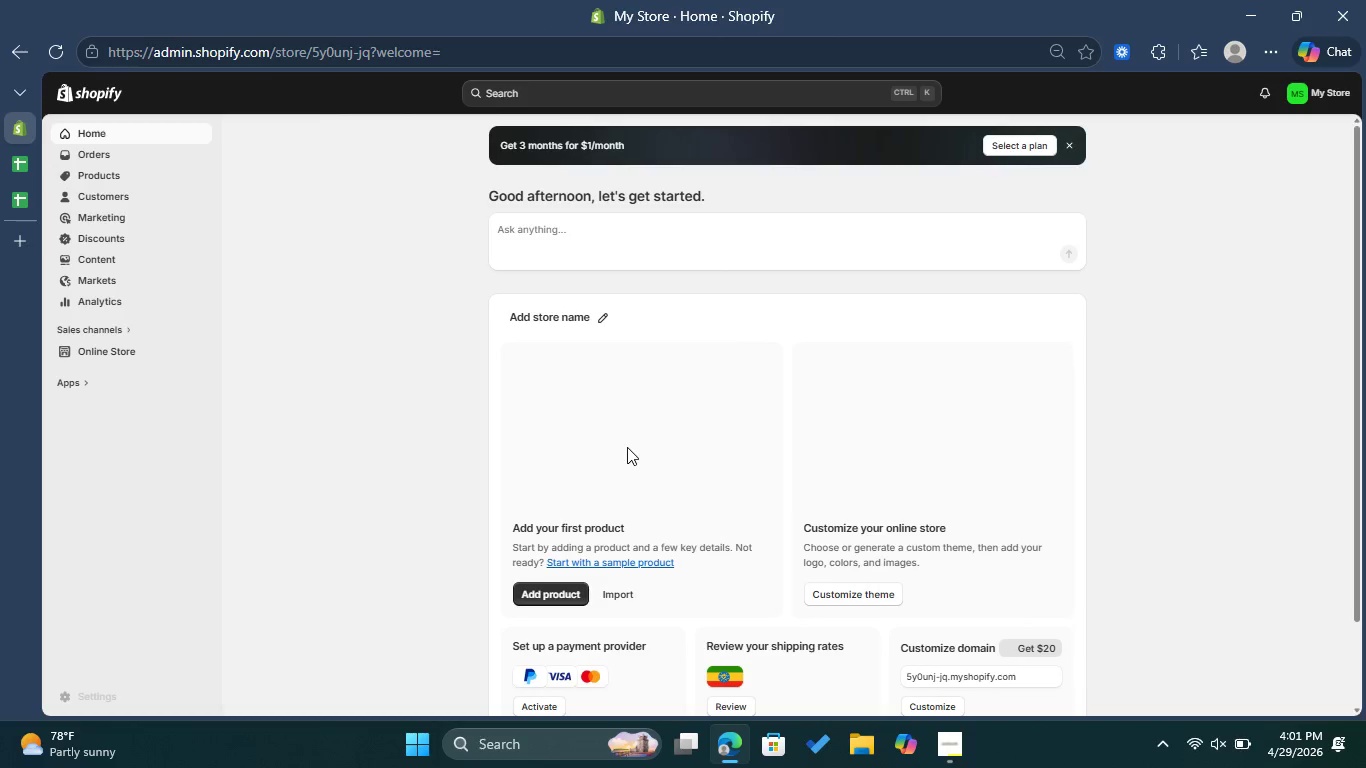 
wait(20.73)
 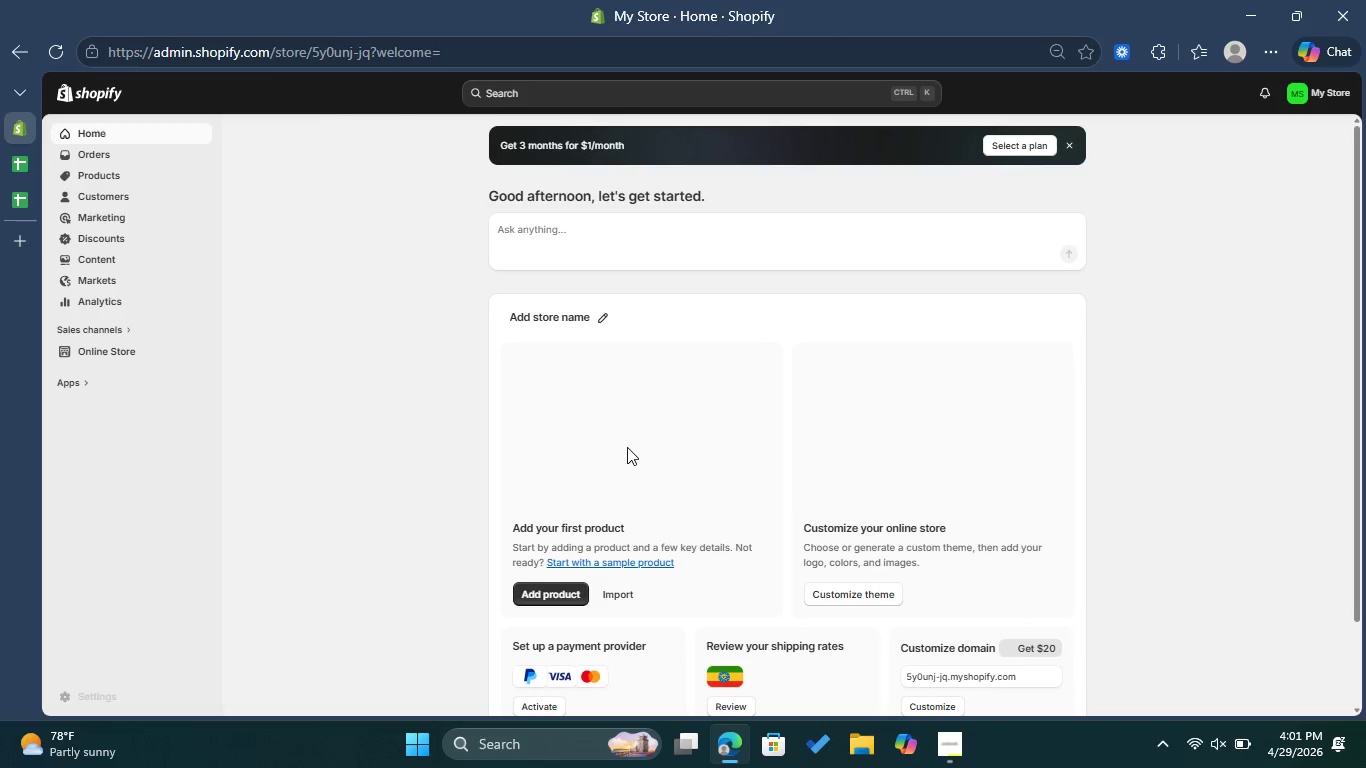 
left_click([1310, 86])
 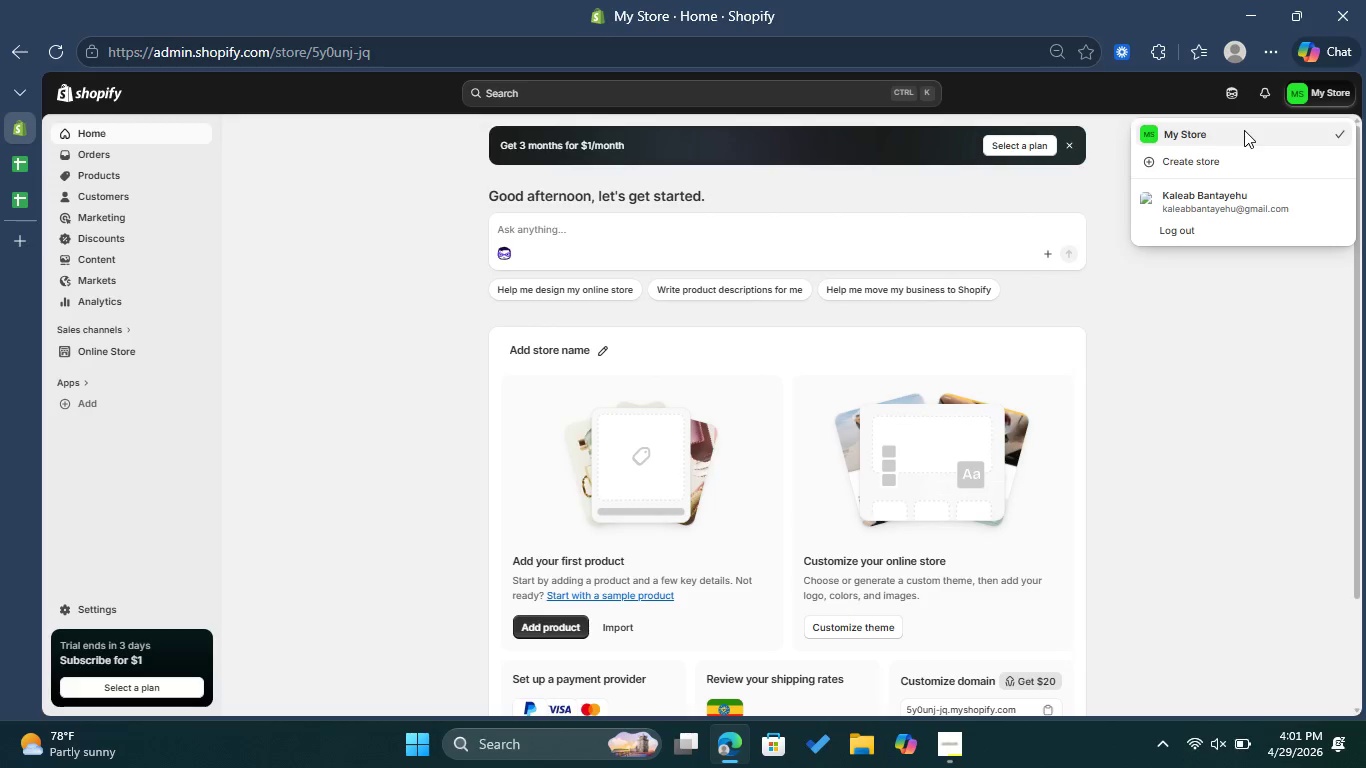 
right_click([1240, 131])
 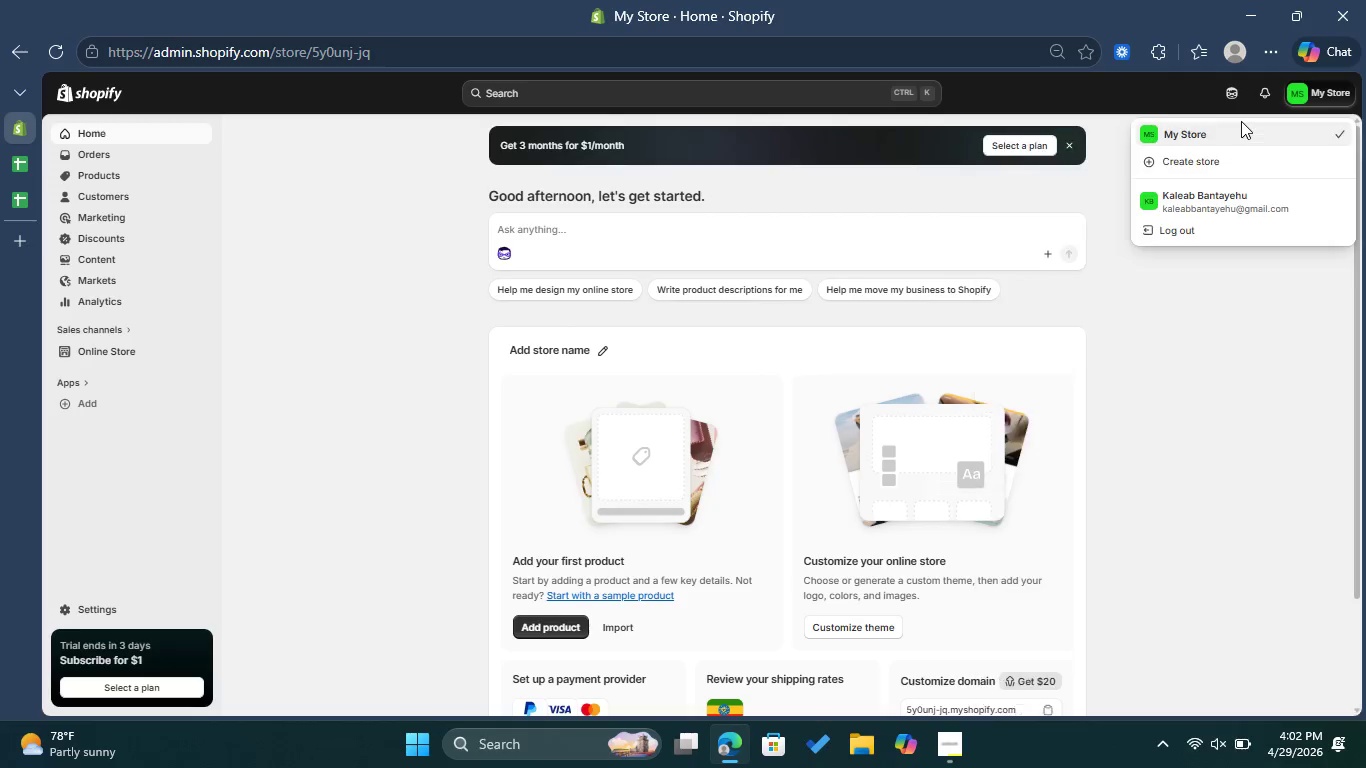 
double_click([1230, 133])
 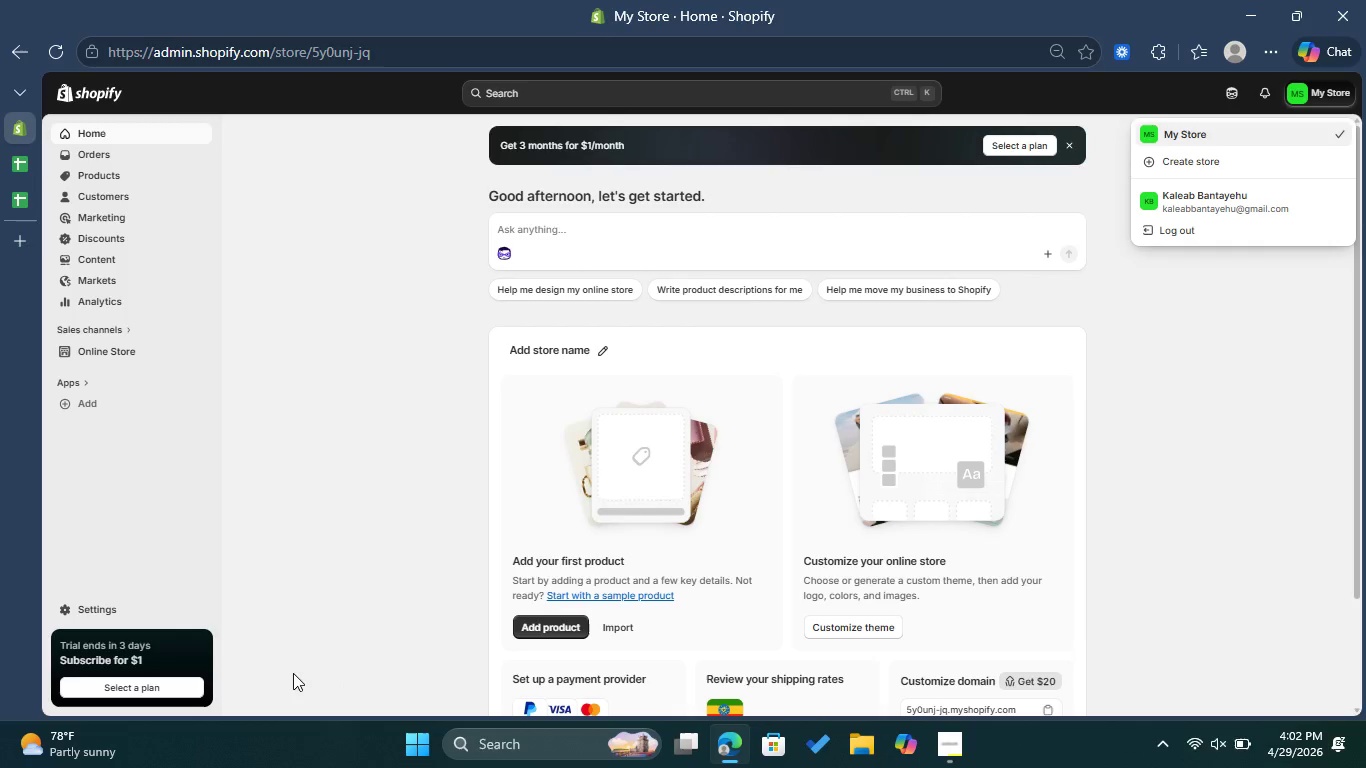 
left_click([258, 613])
 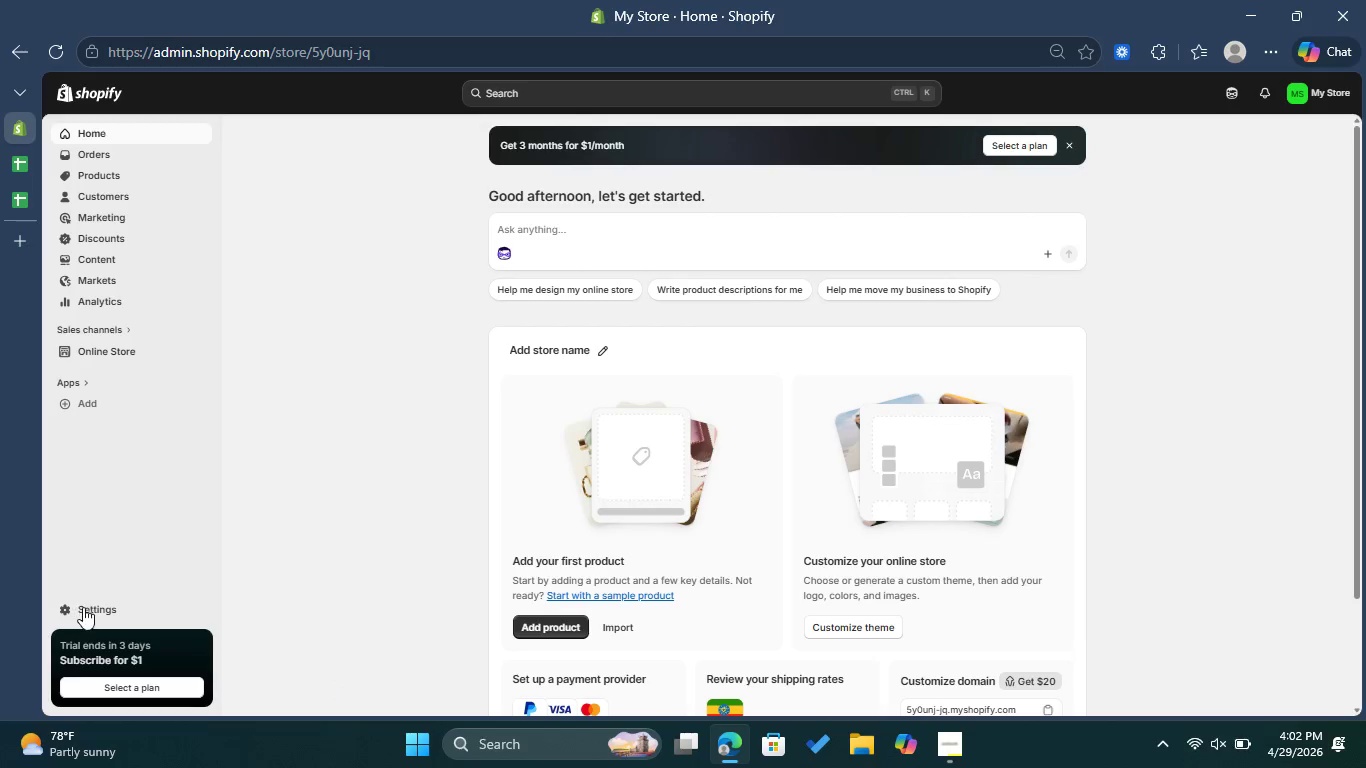 
left_click([85, 607])
 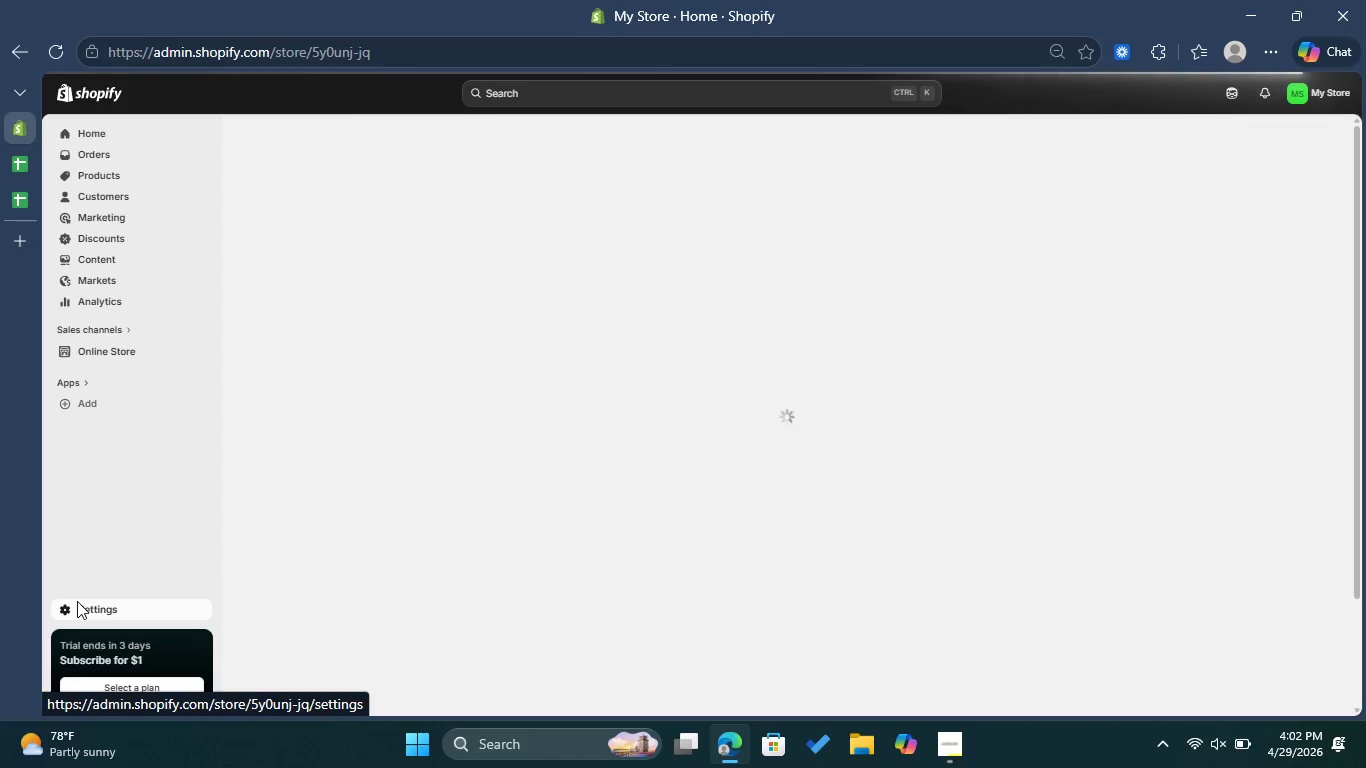 
wait(35.22)
 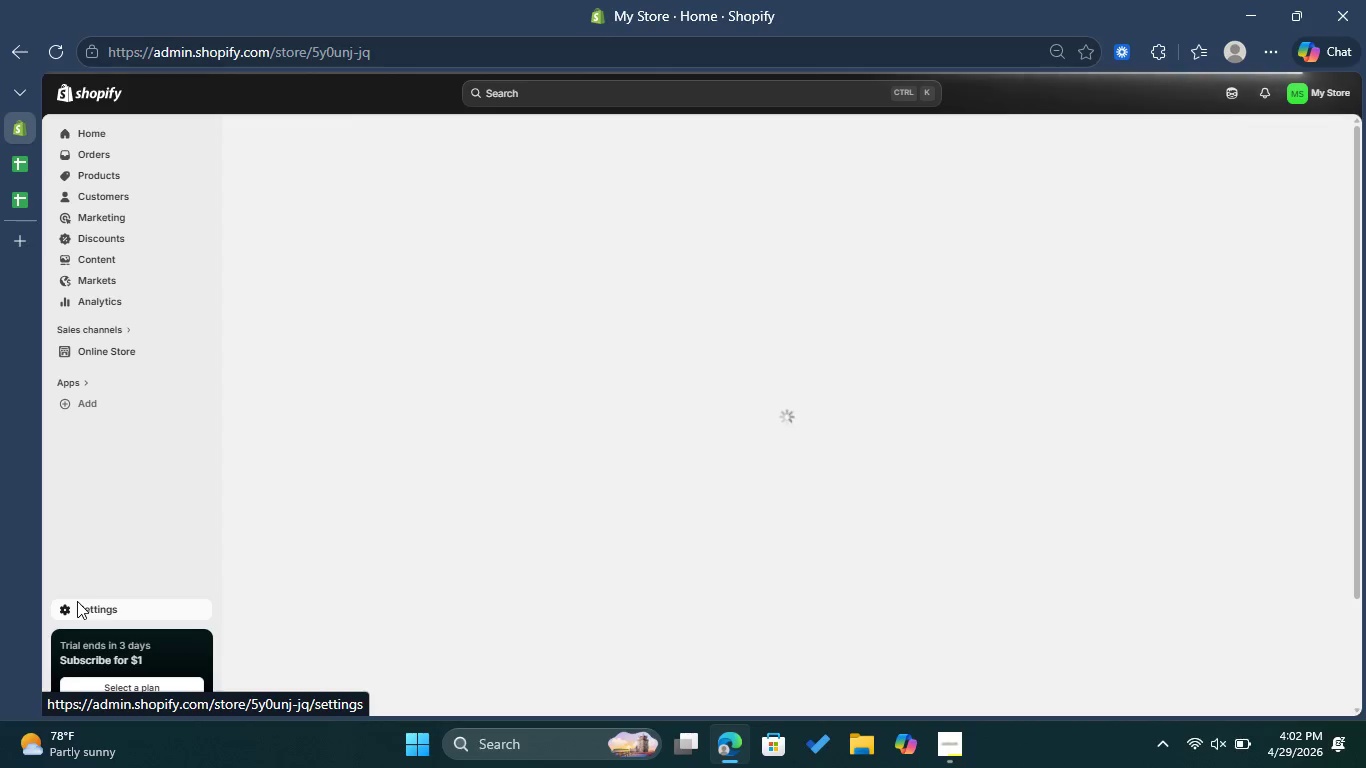 
left_click([1306, 86])
 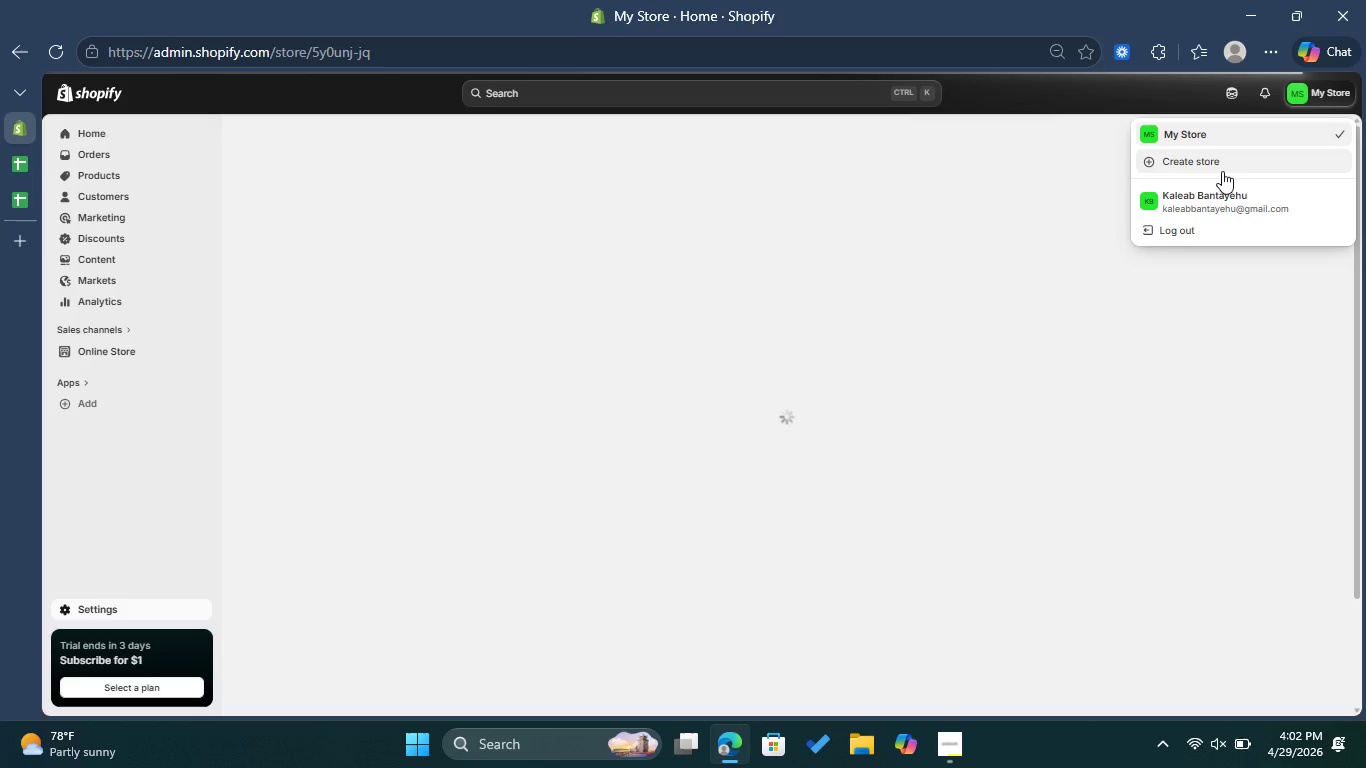 
left_click([1220, 162])
 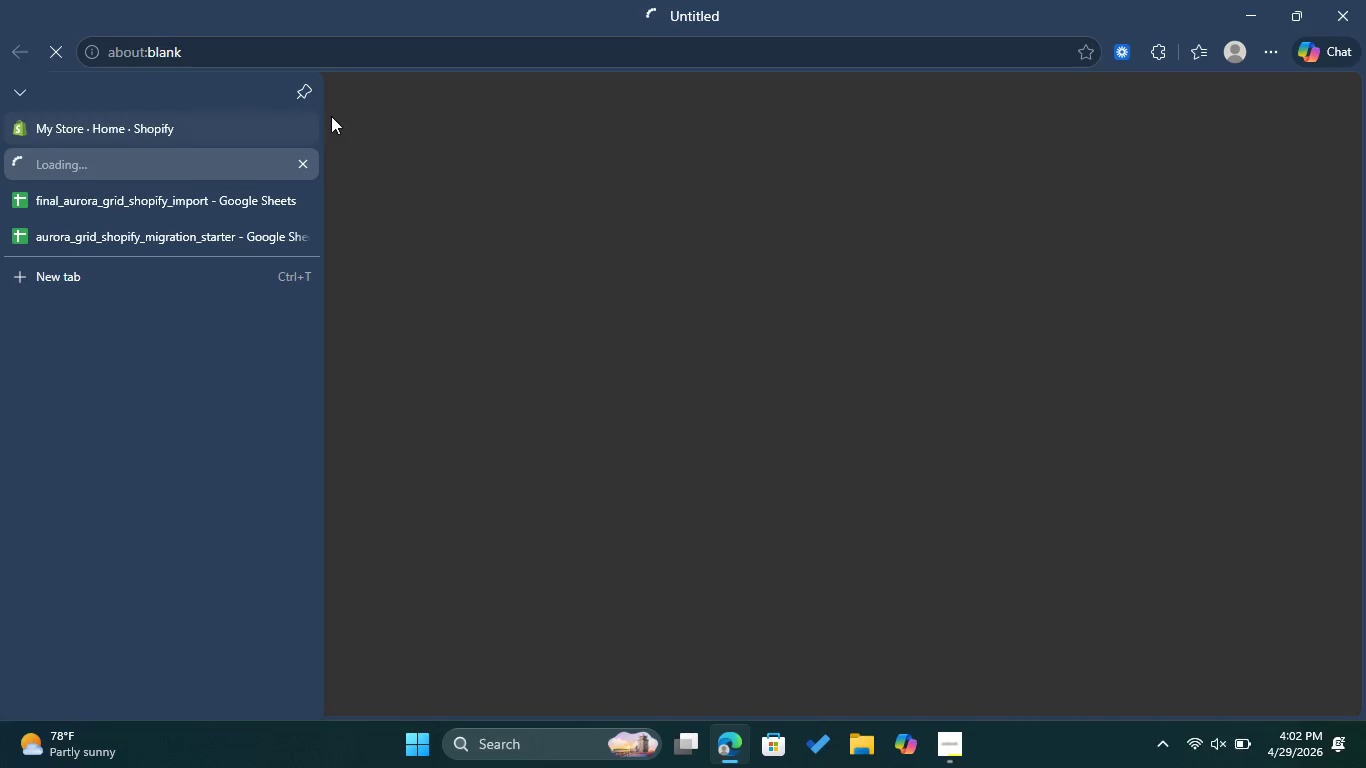 
left_click([307, 123])
 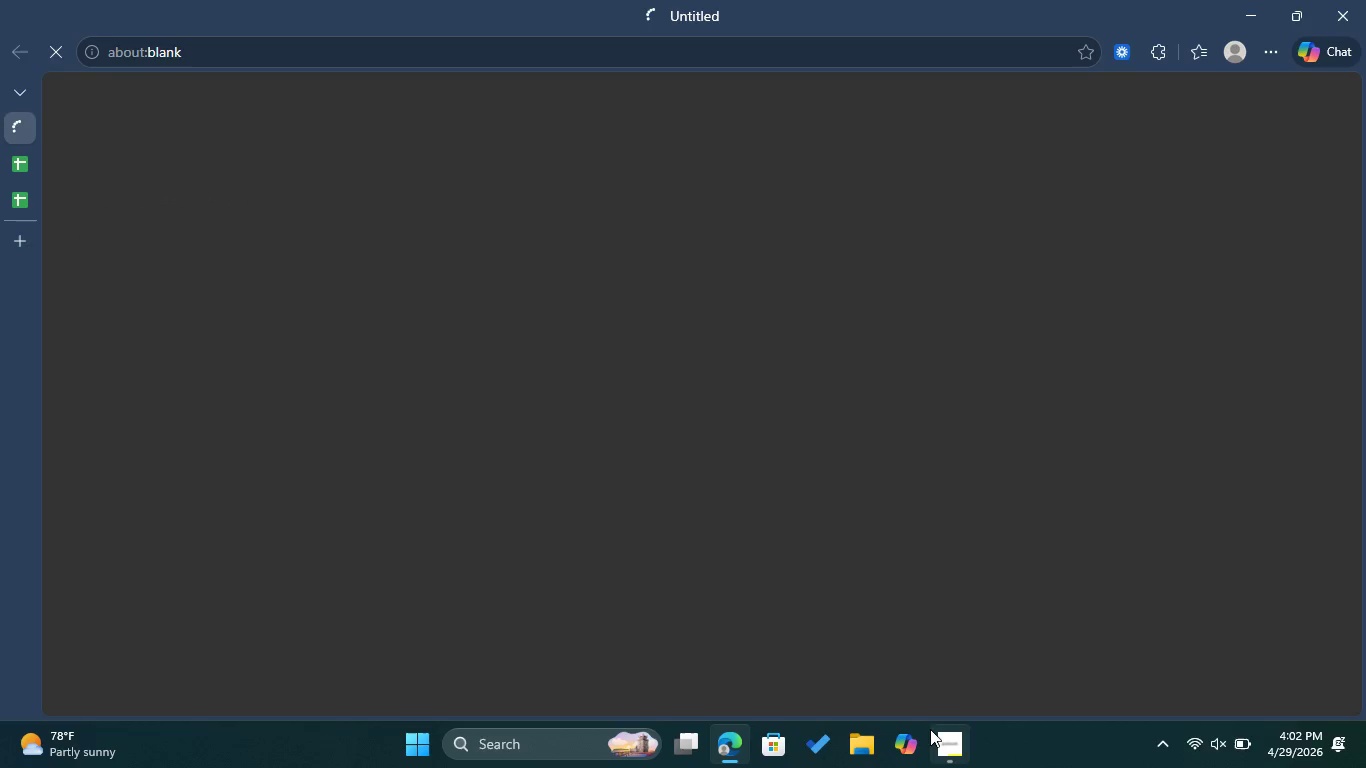 
left_click([930, 729])